 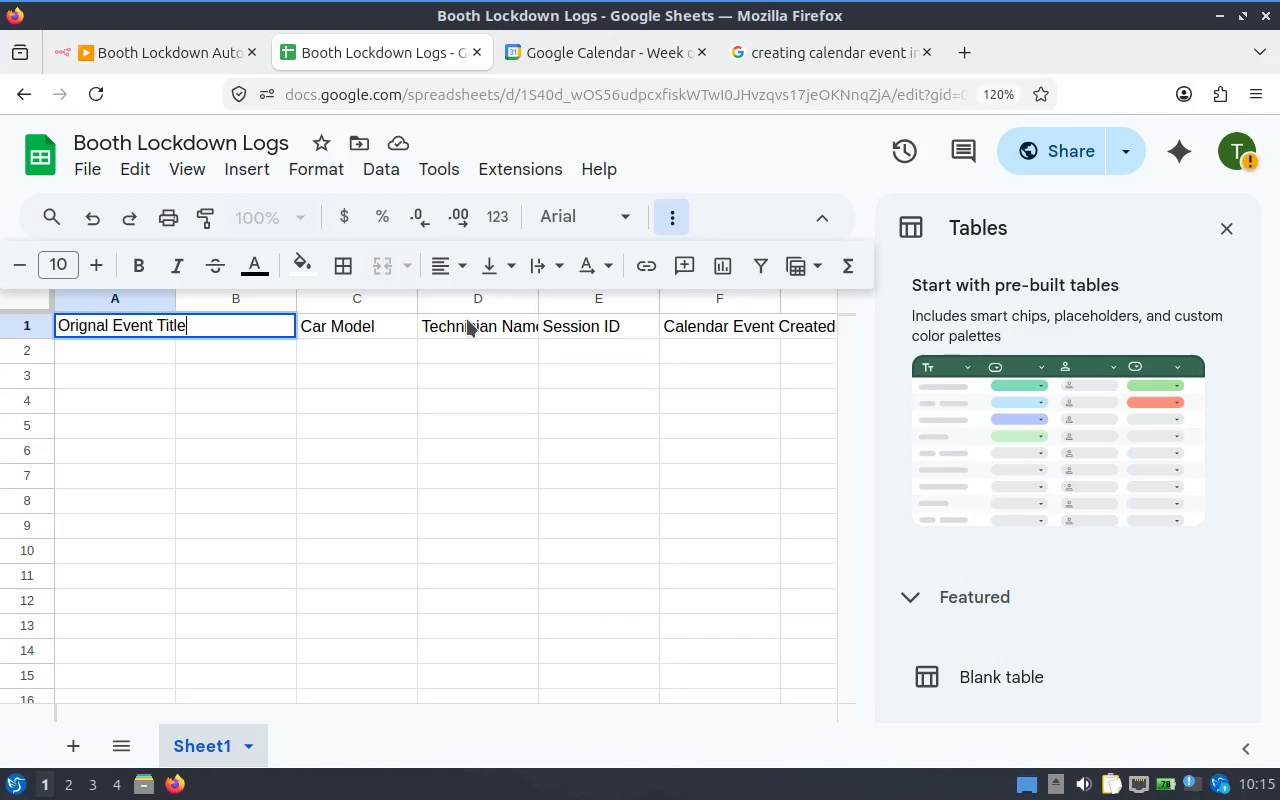 
hold_key(key=ShiftLeft, duration=0.51)
scroll: coordinate [480, 330], scroll_direction: down, amount: 3.0
 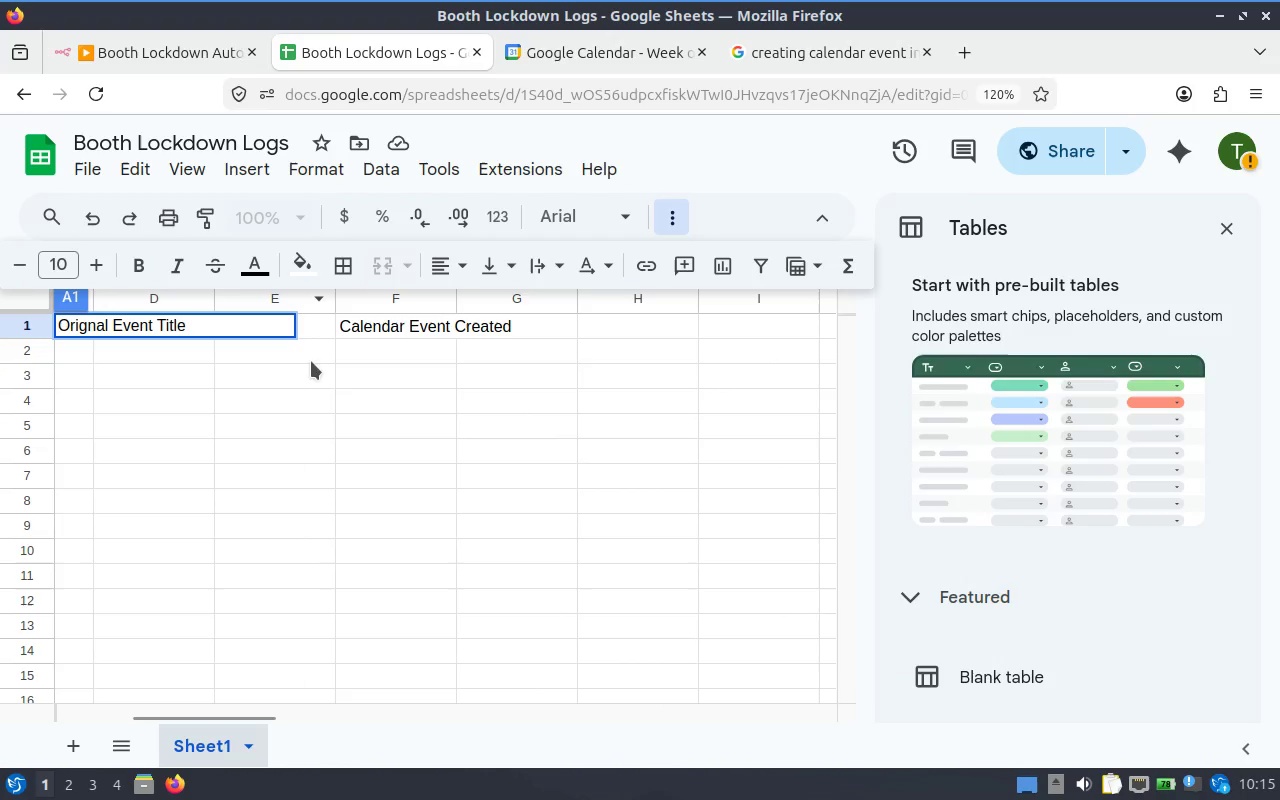 
left_click([329, 386])
 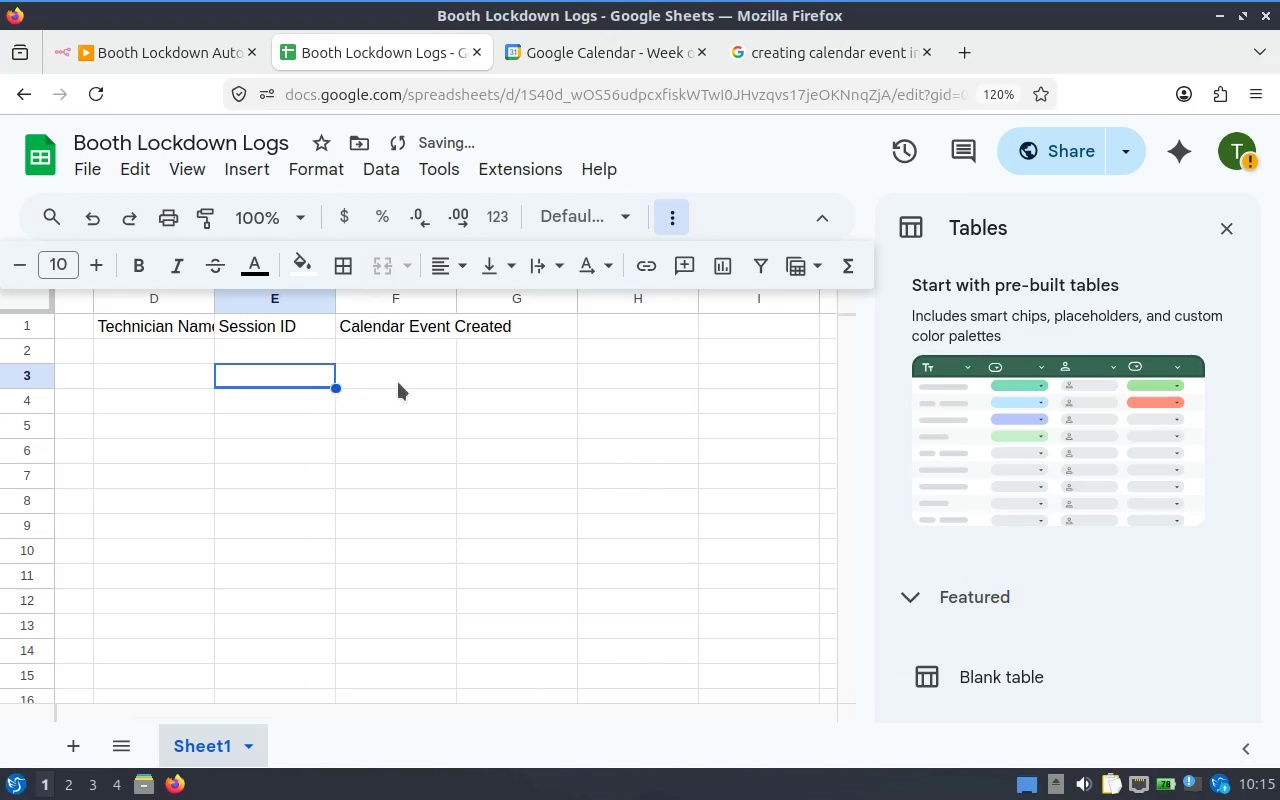 
hold_key(key=ShiftLeft, duration=0.45)
scroll: coordinate [441, 376], scroll_direction: up, amount: 2.0
 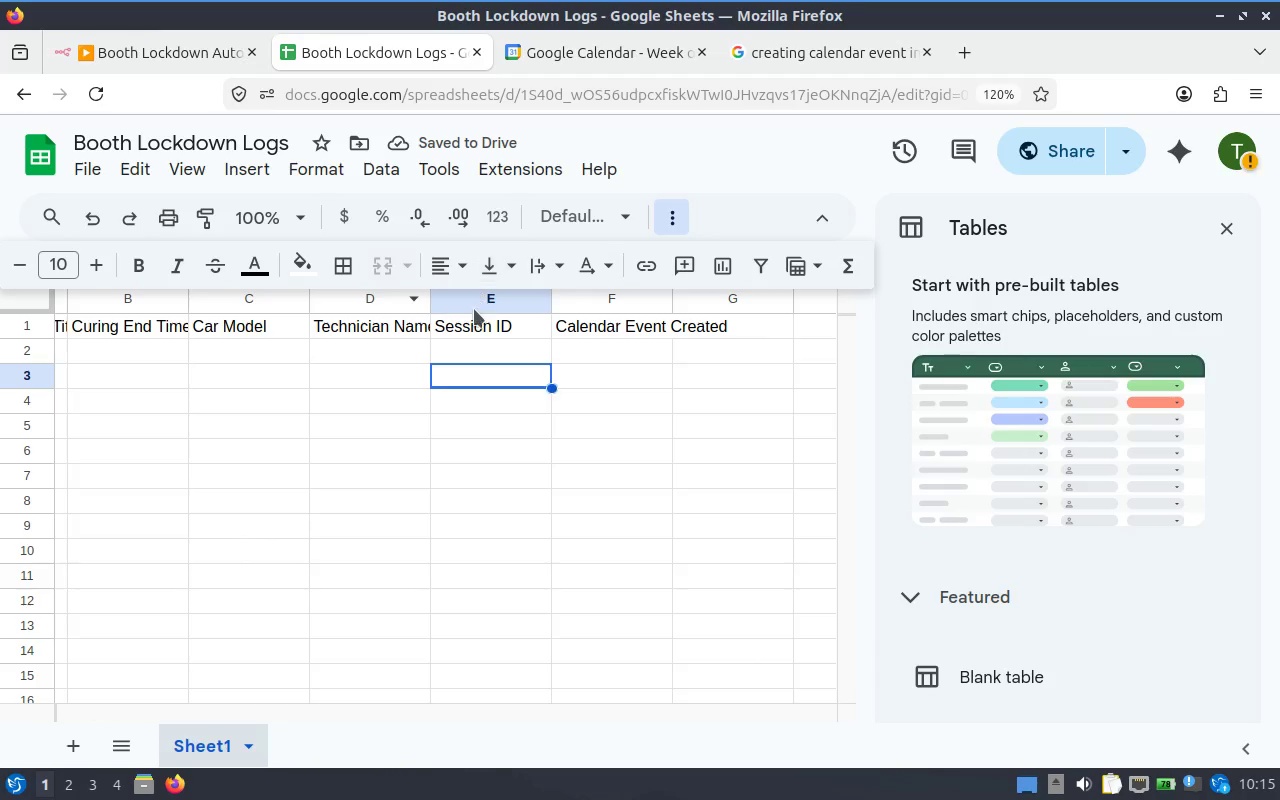 
wait(5.52)
 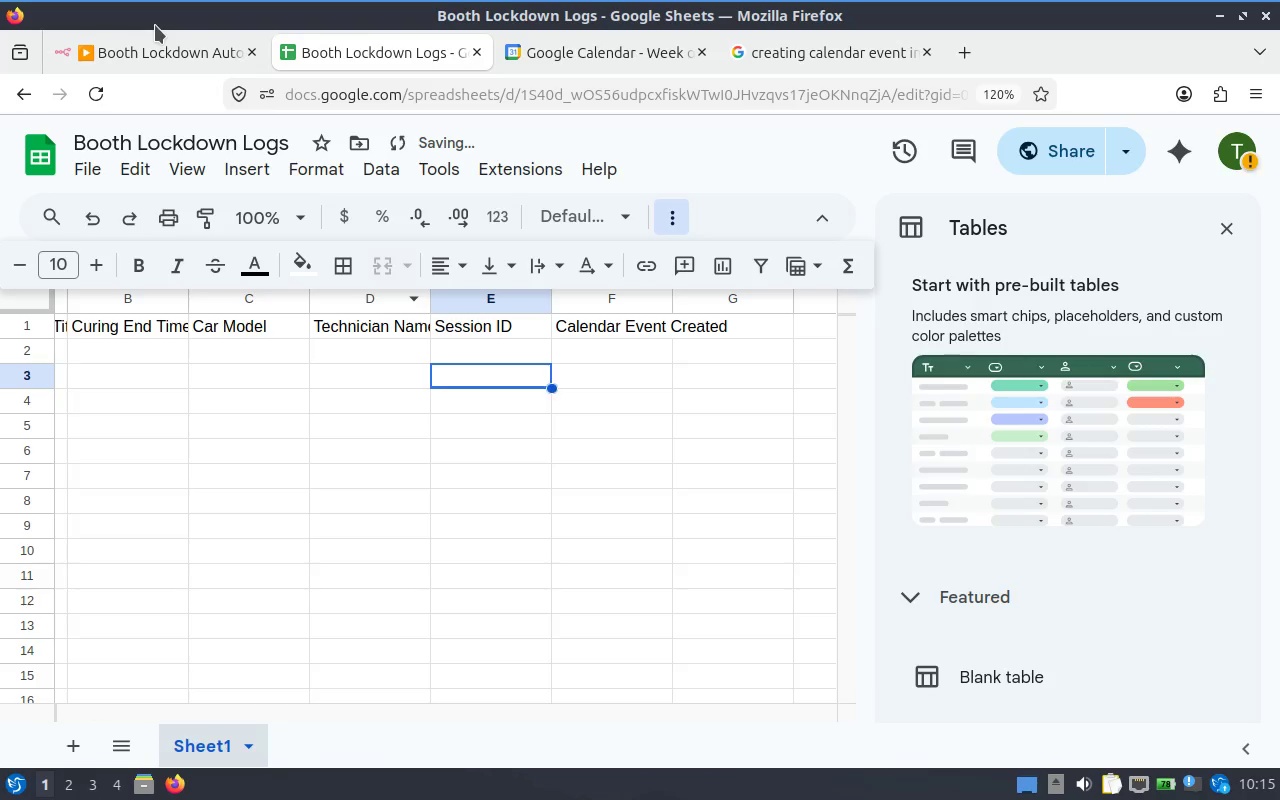 
key(Control+ControlLeft)
 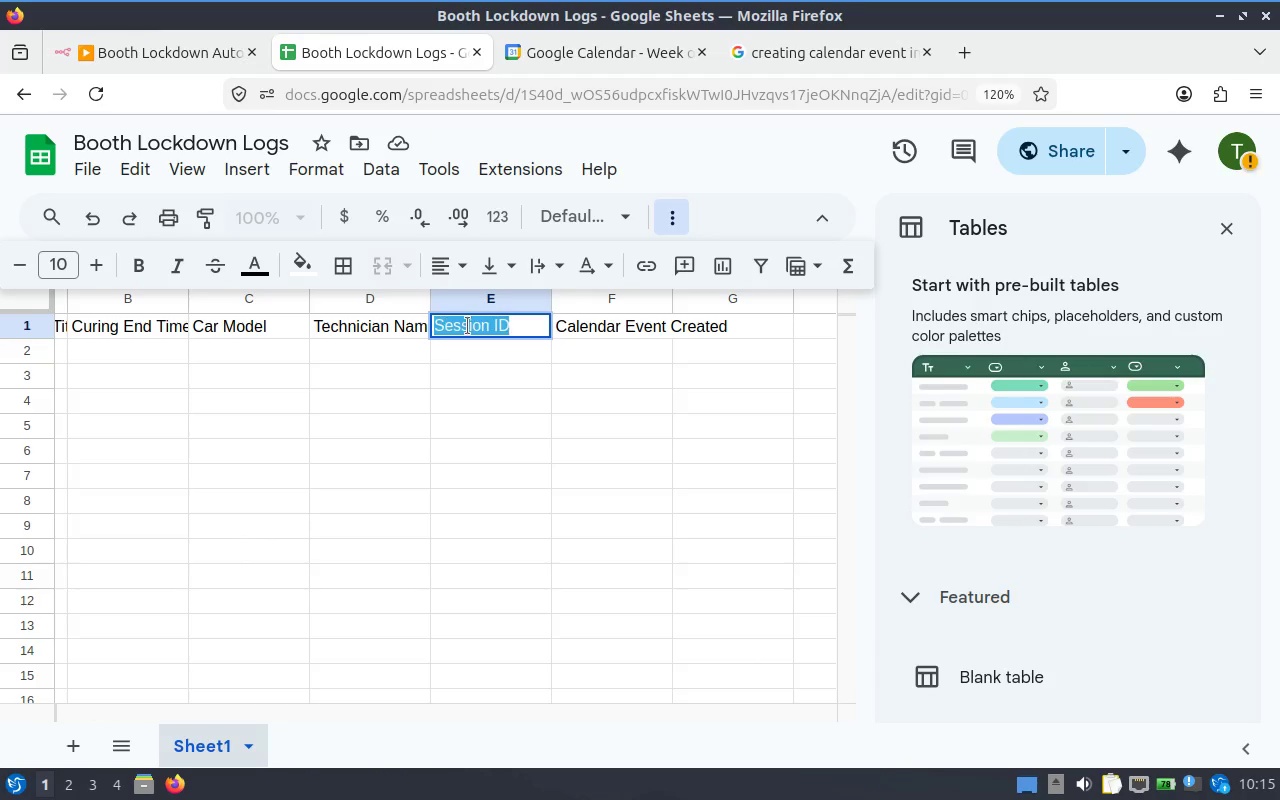 
key(Control+A)
 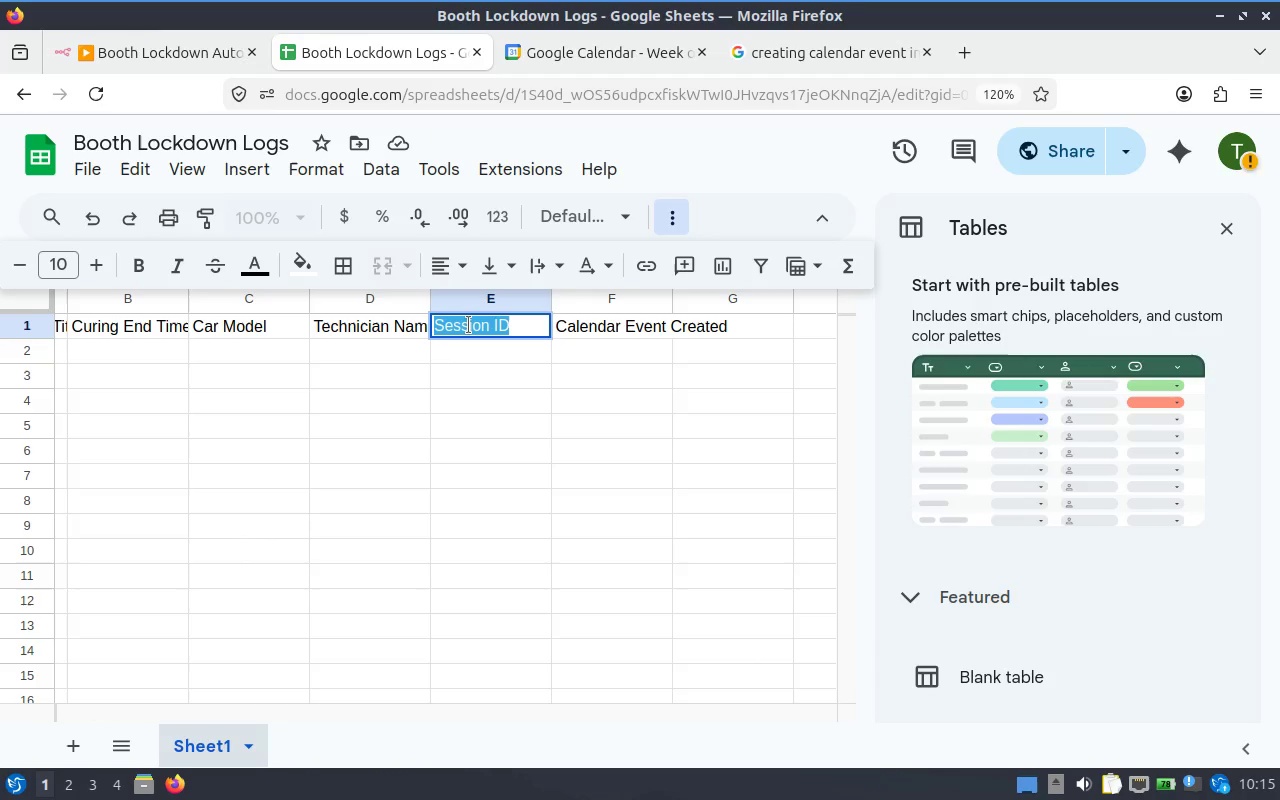 
type(Orignal Start TIme)
 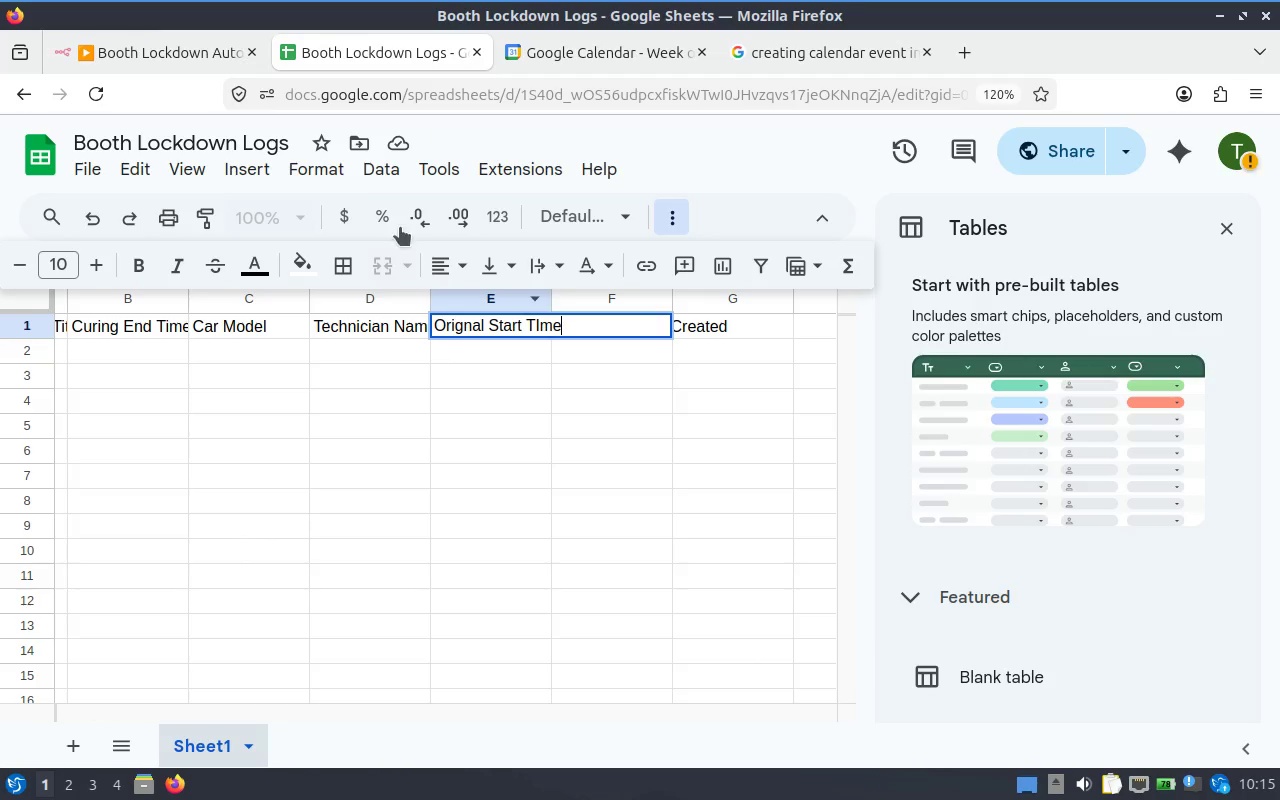 
key(Backspace)
key(Backspace)
key(Backspace)
type(imte)
key(Backspace)
key(Backspace)
type(e)
 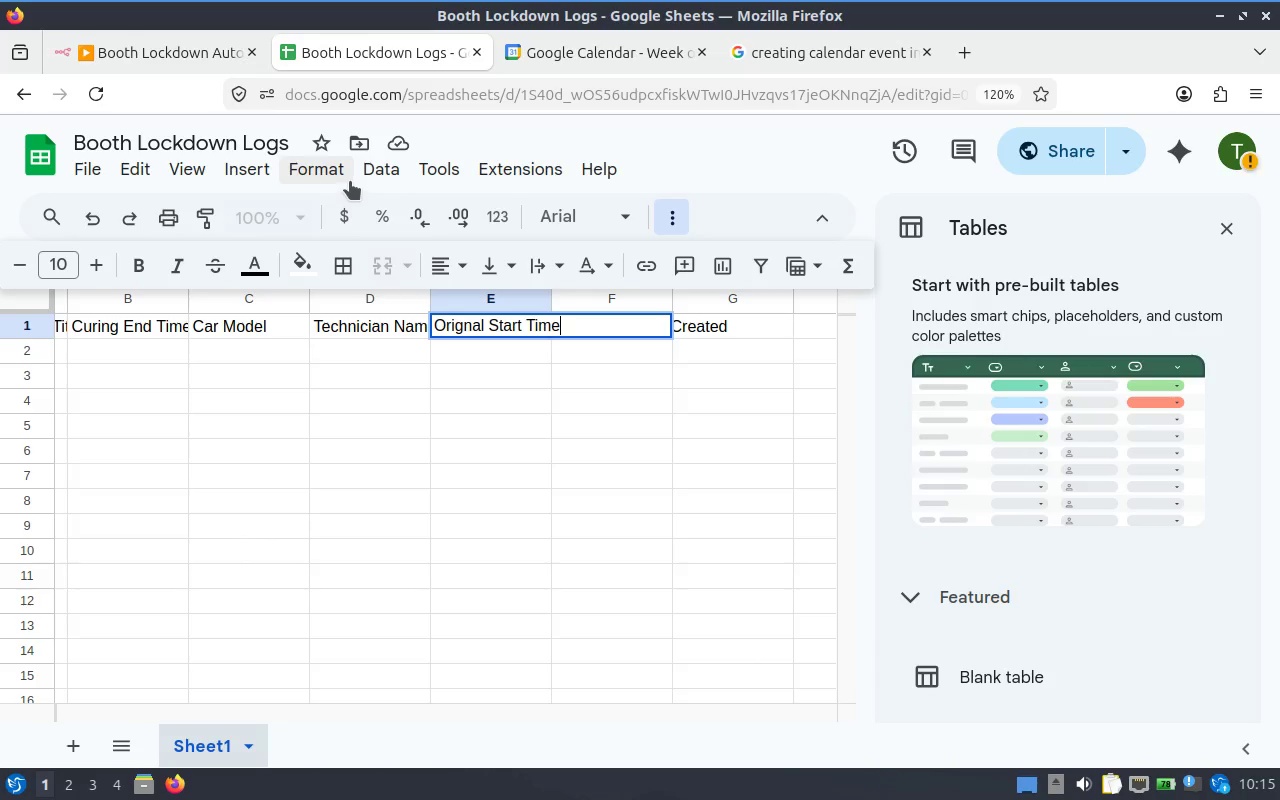 
key(Tab)
 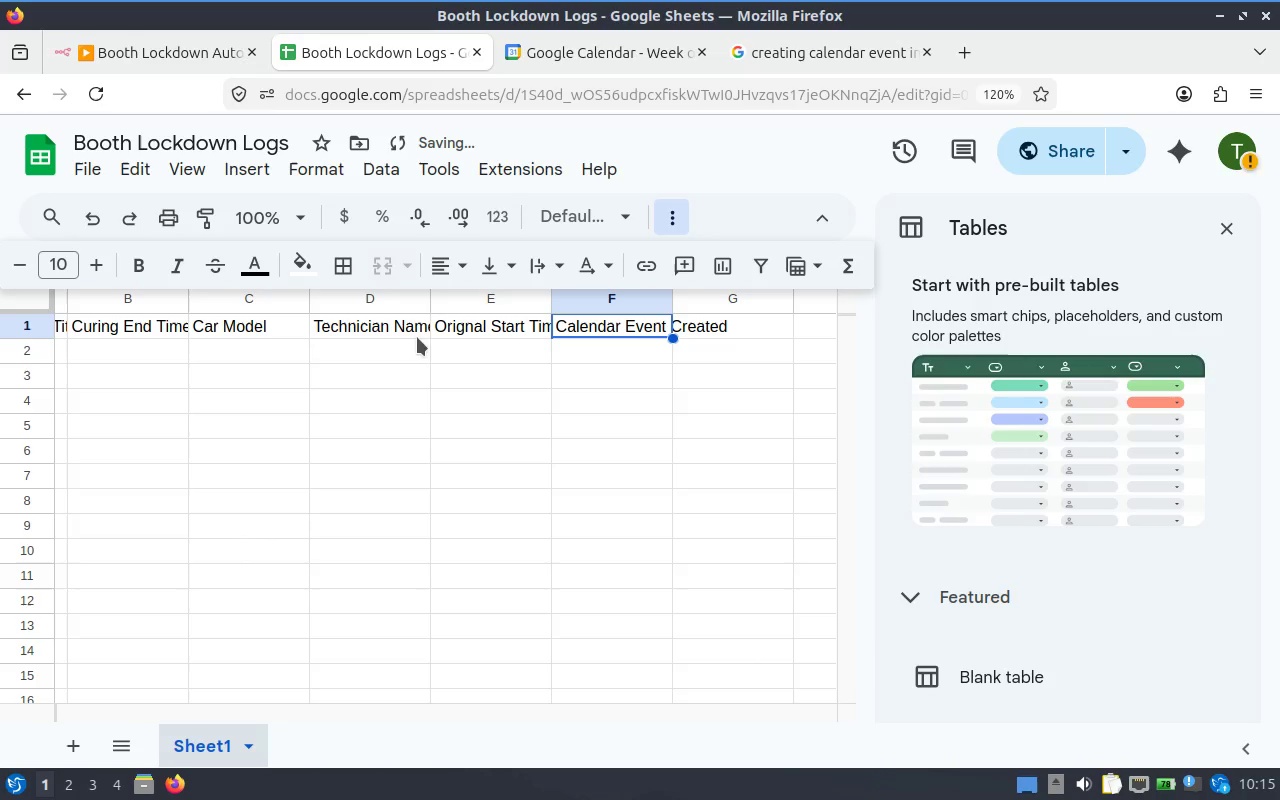 
scroll: coordinate [355, 186], scroll_direction: down, amount: 1.0
 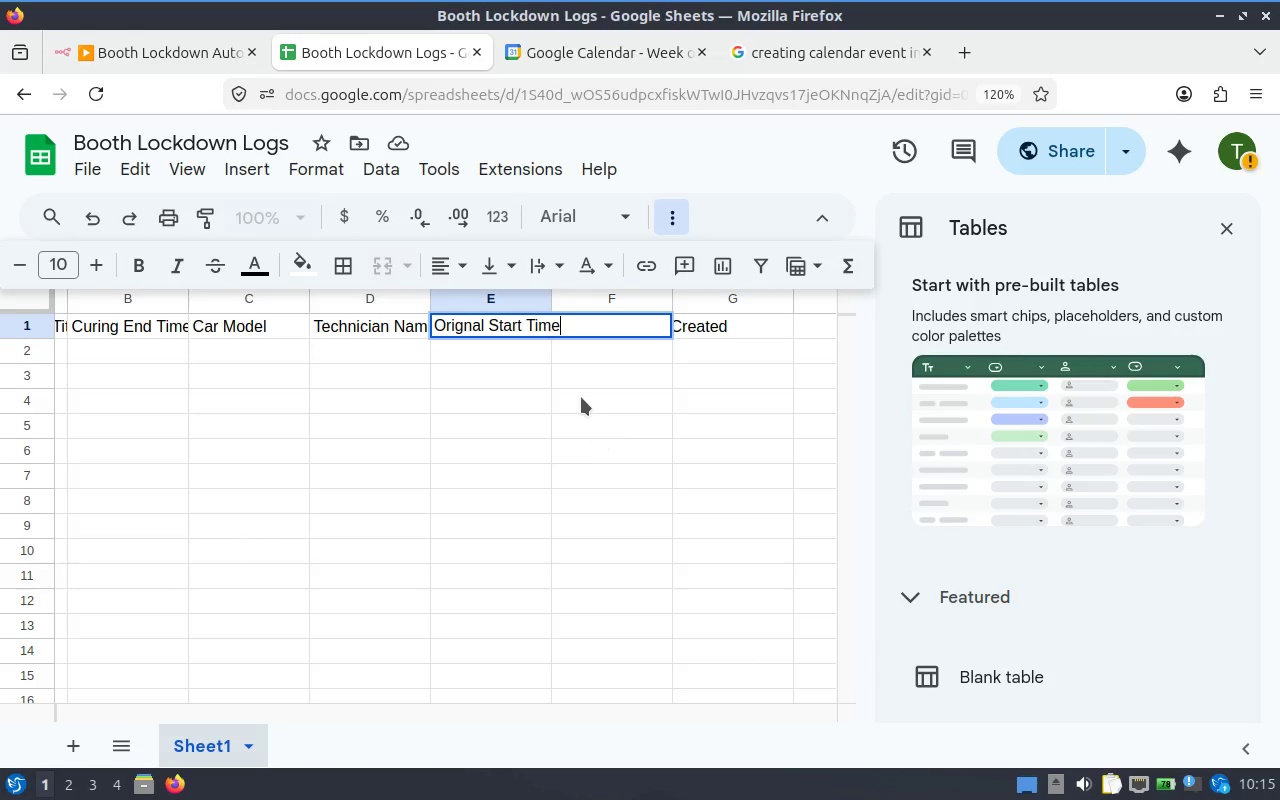 
double_click([405, 335])
 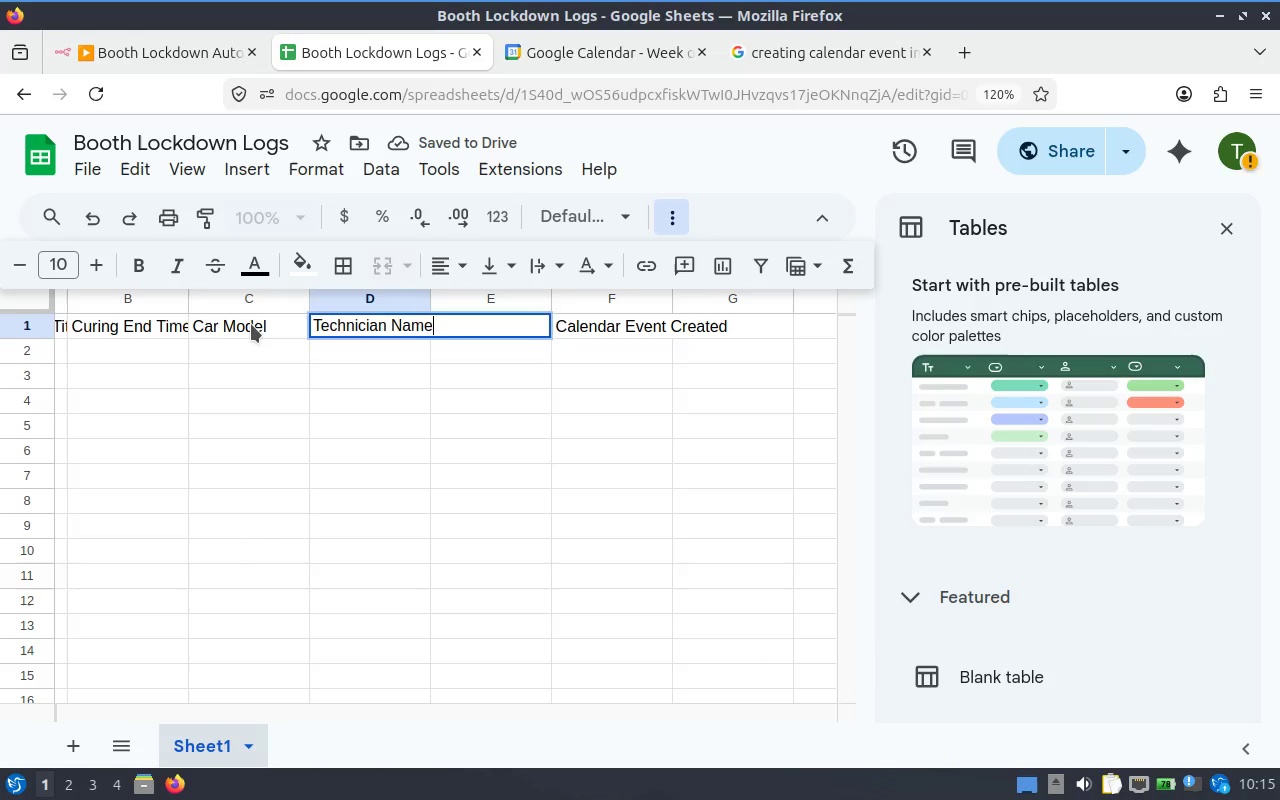 
double_click([253, 327])
 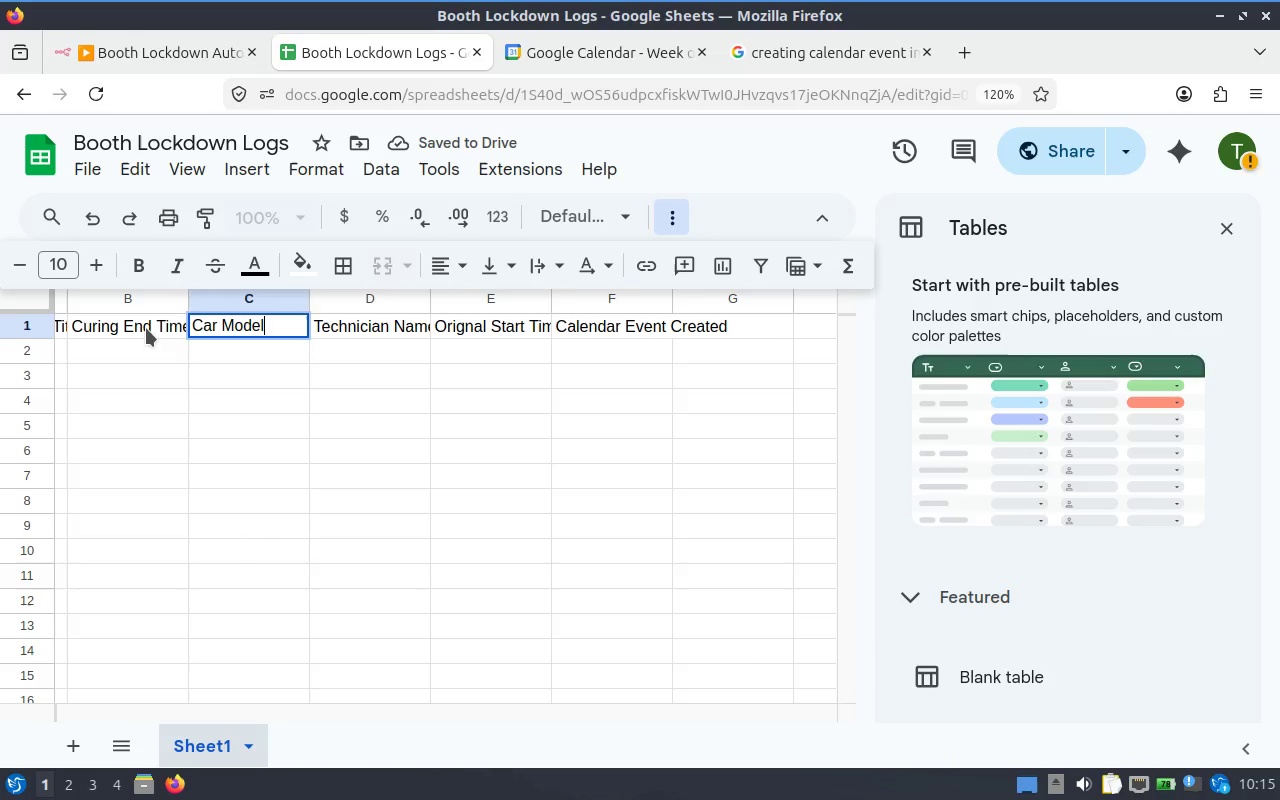 
double_click([148, 329])
 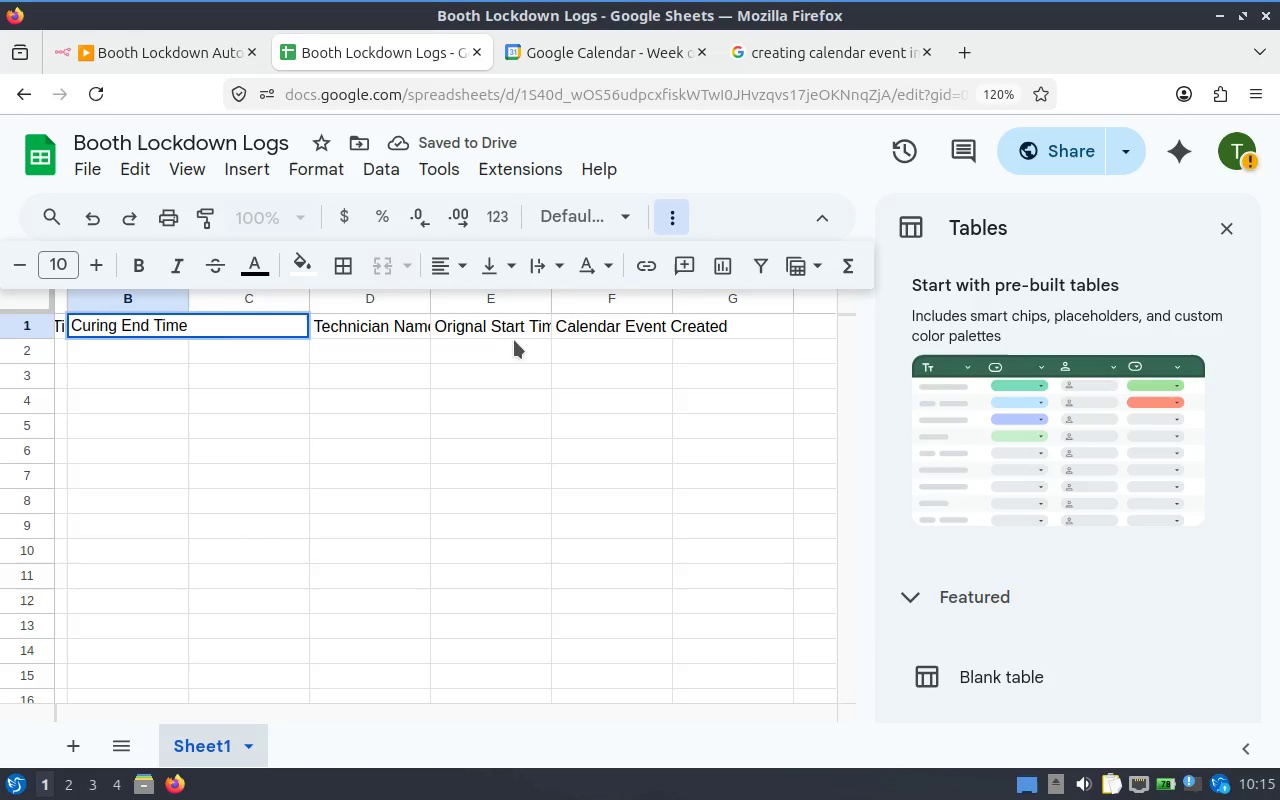 
double_click([524, 335])
 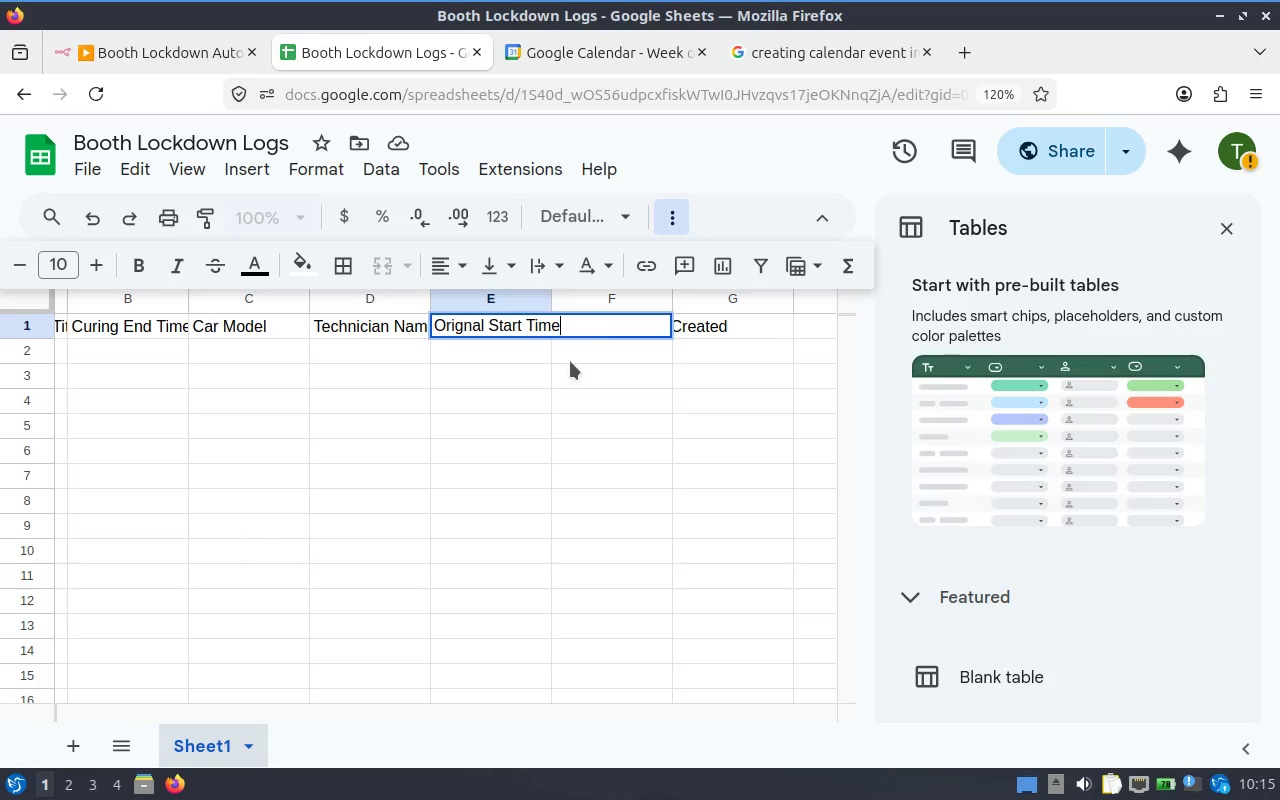 
left_click([525, 409])
 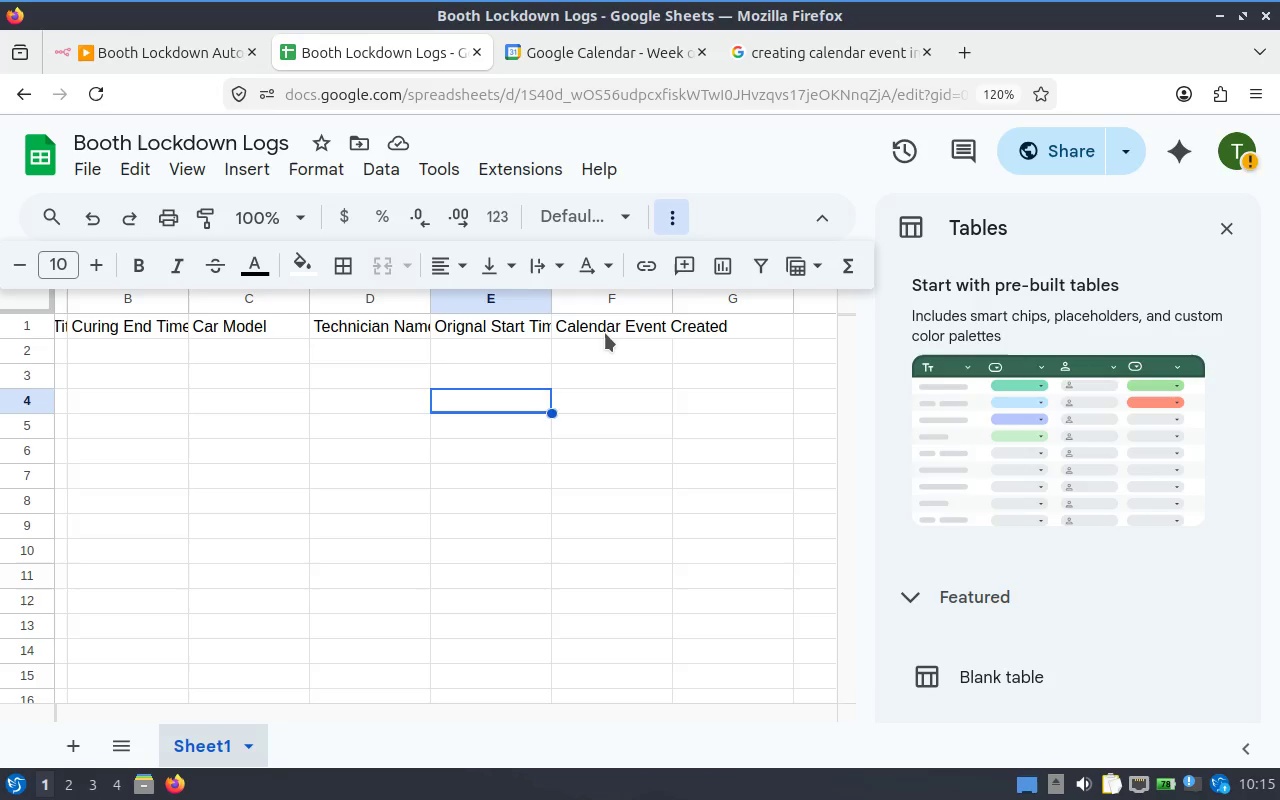 
double_click([605, 333])
 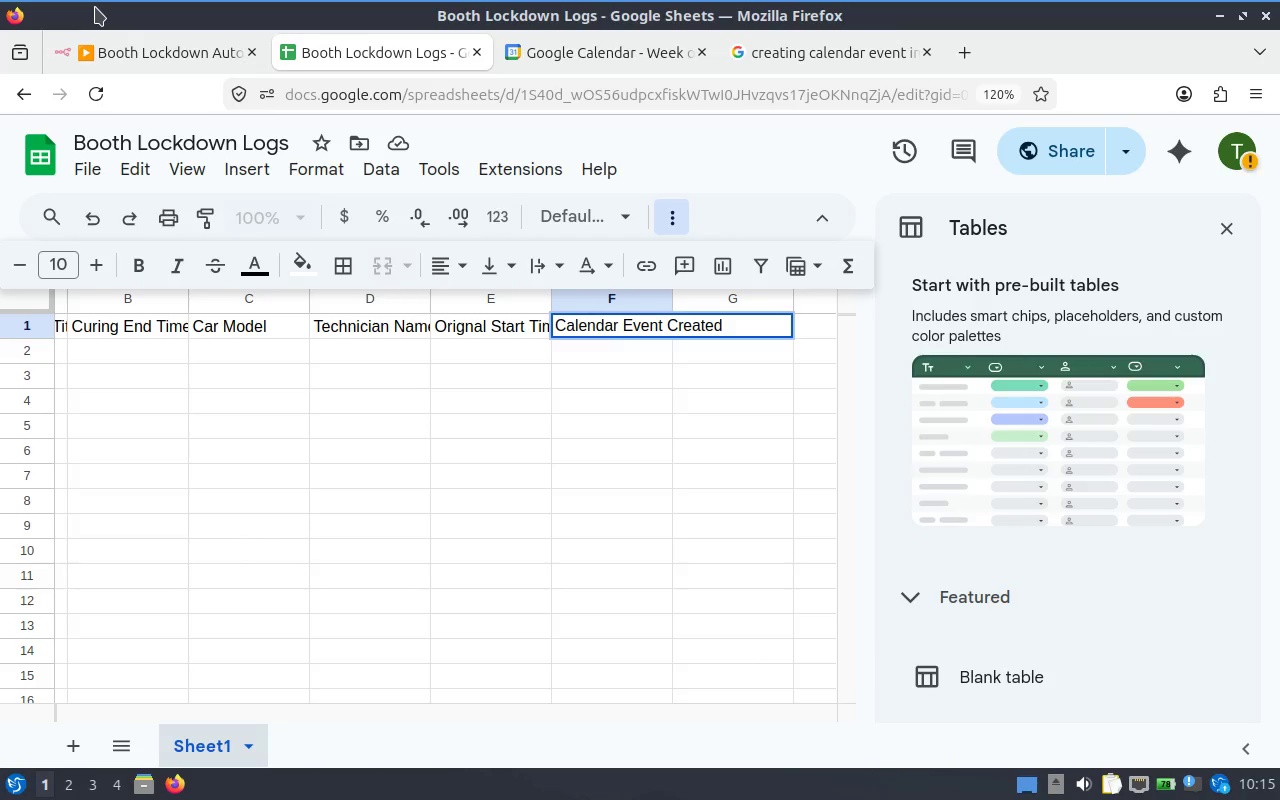 
key(Control+ControlLeft)
 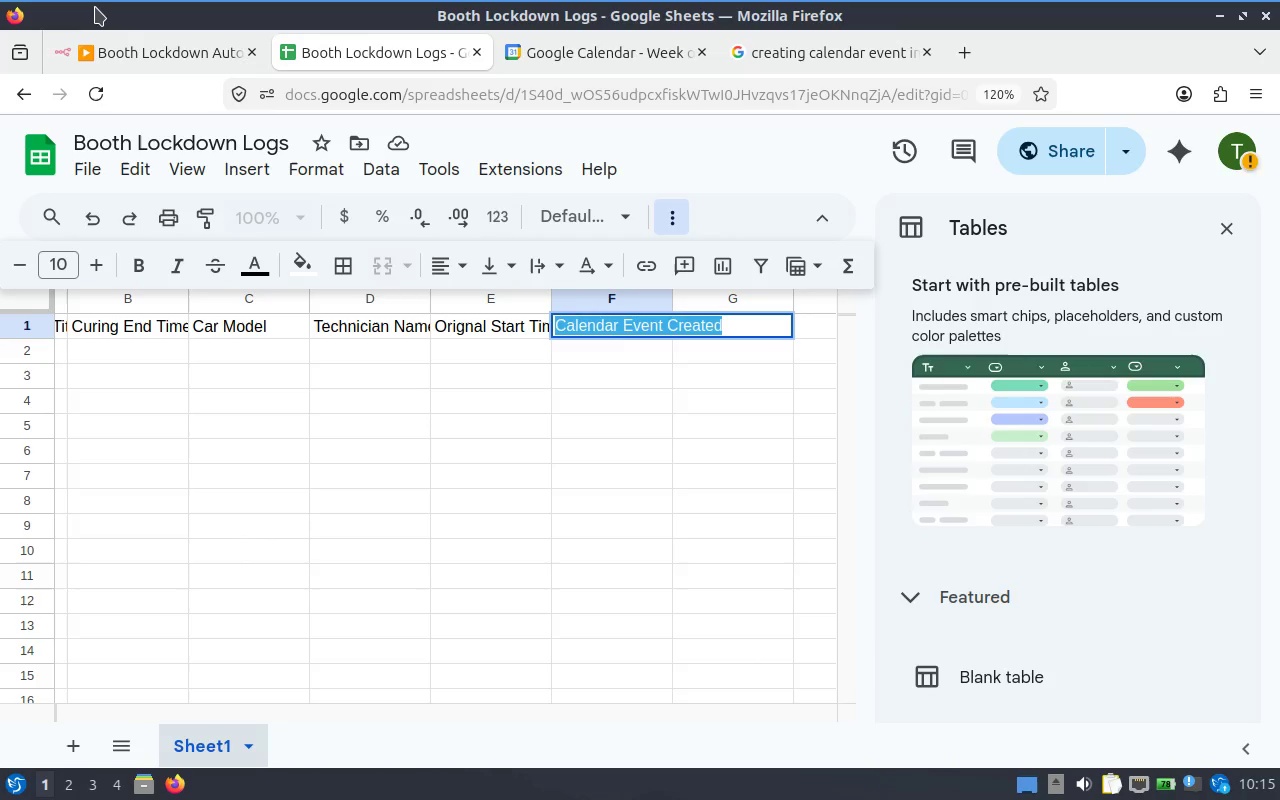 
key(Control+A)
 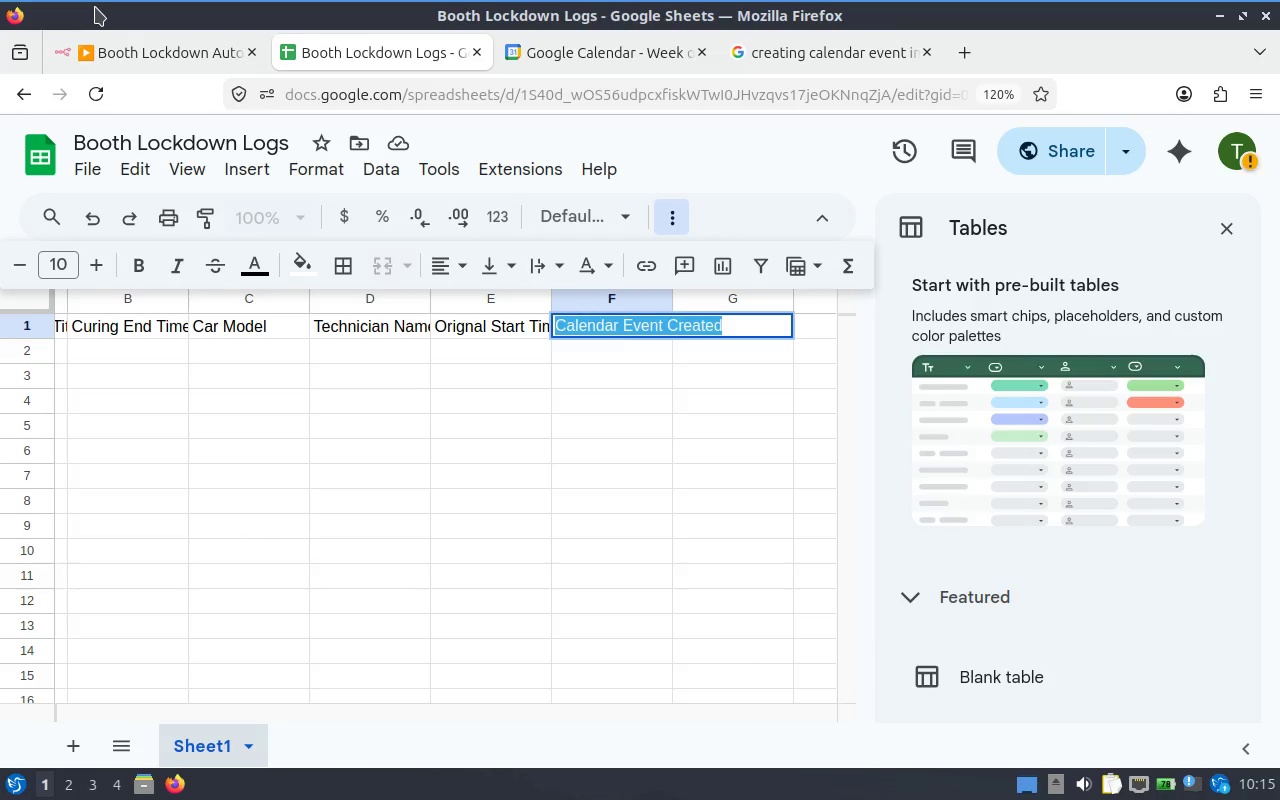 
type(Orignal End Time)
key(Tab)
 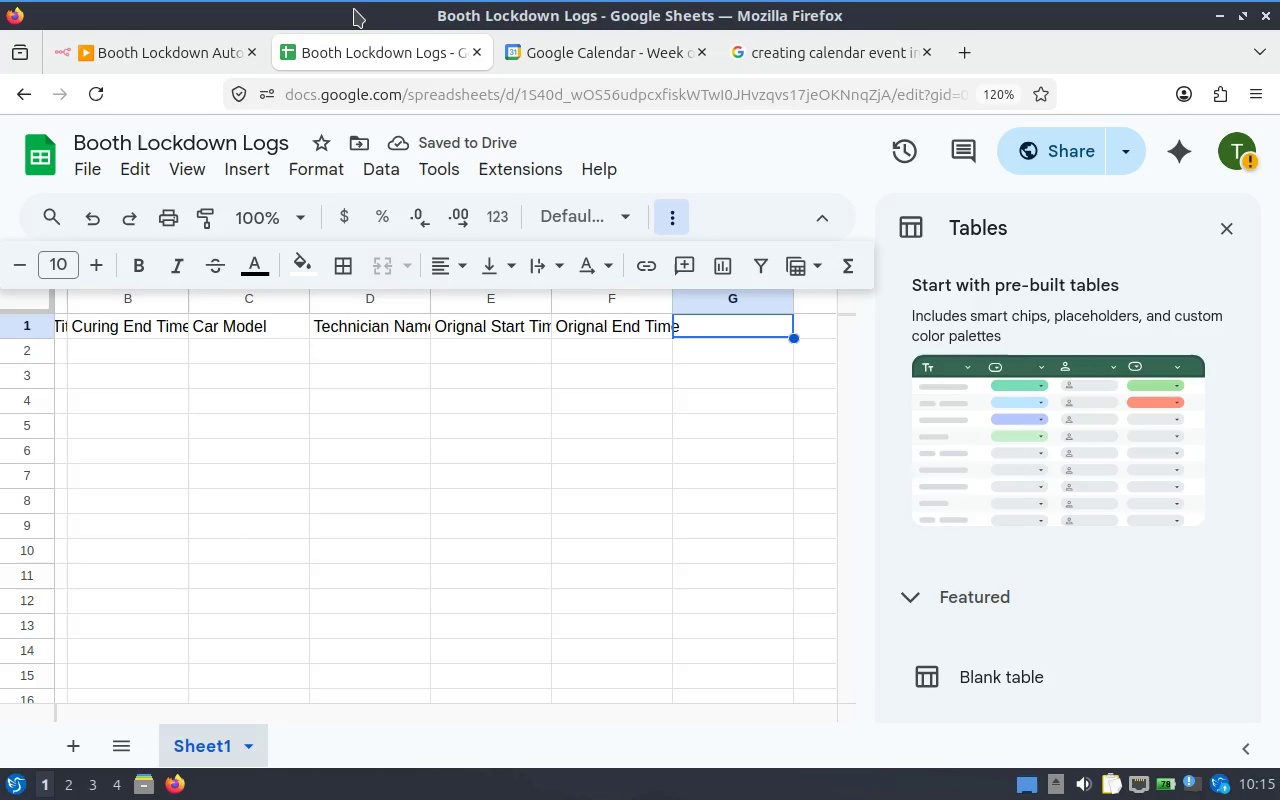 
wait(6.73)
 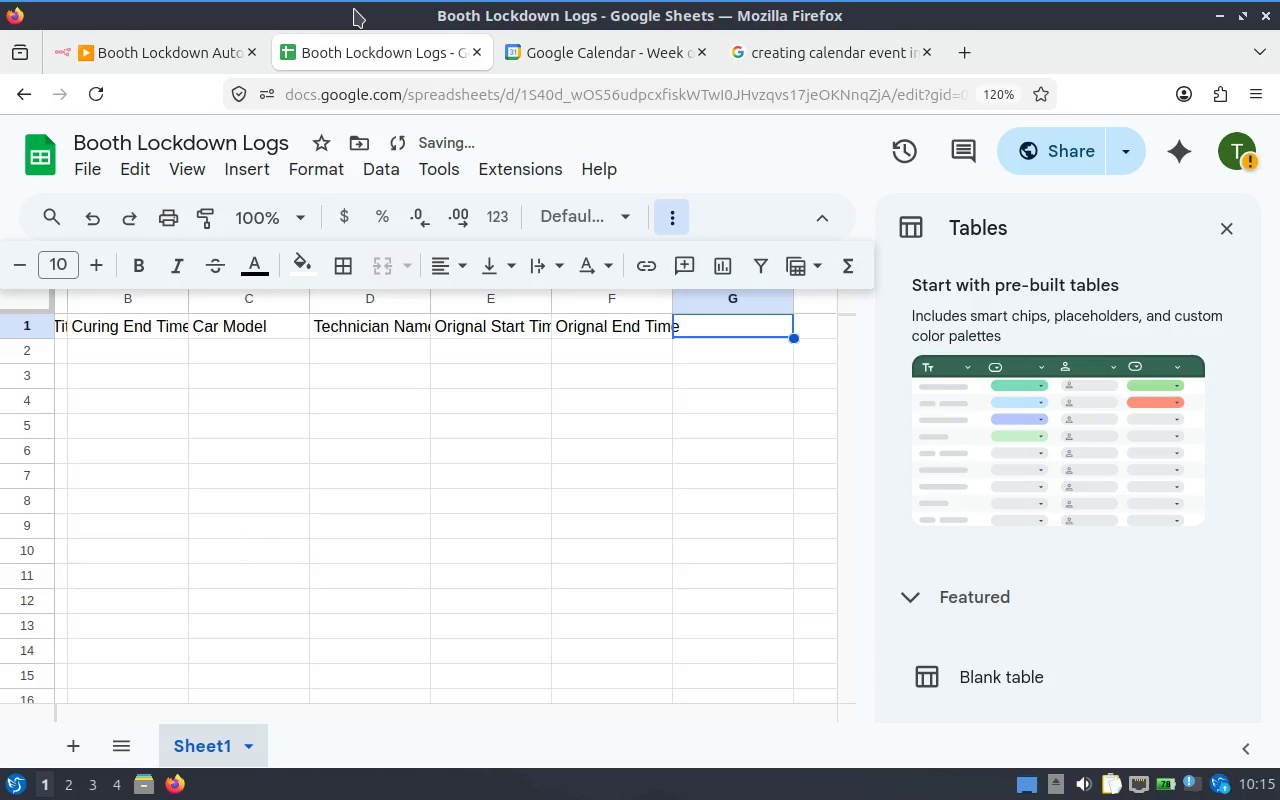 
type(Lockdown Start Time)
key(Tab)
type(Lockdown End Tiem)
key(Backspace)
key(Backspace)
type(me)
key(Tab)
 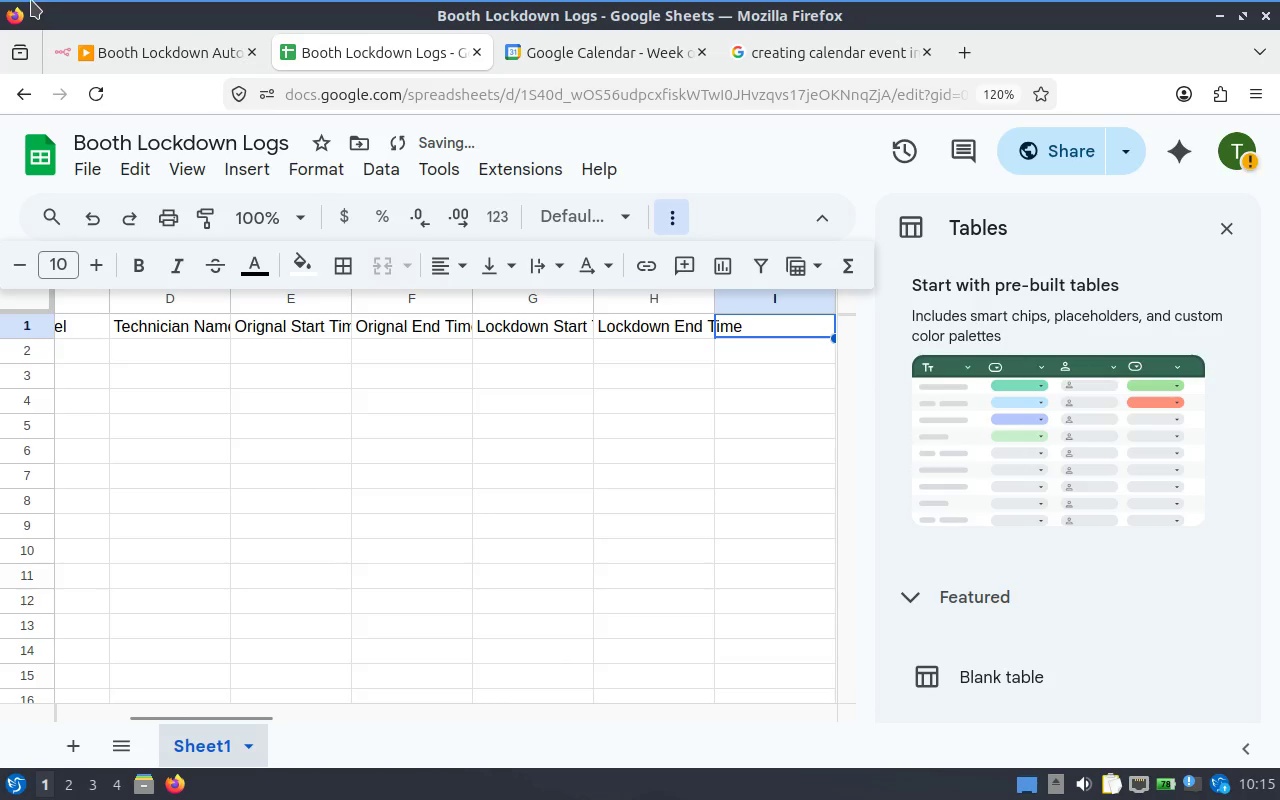 
wait(7.1)
 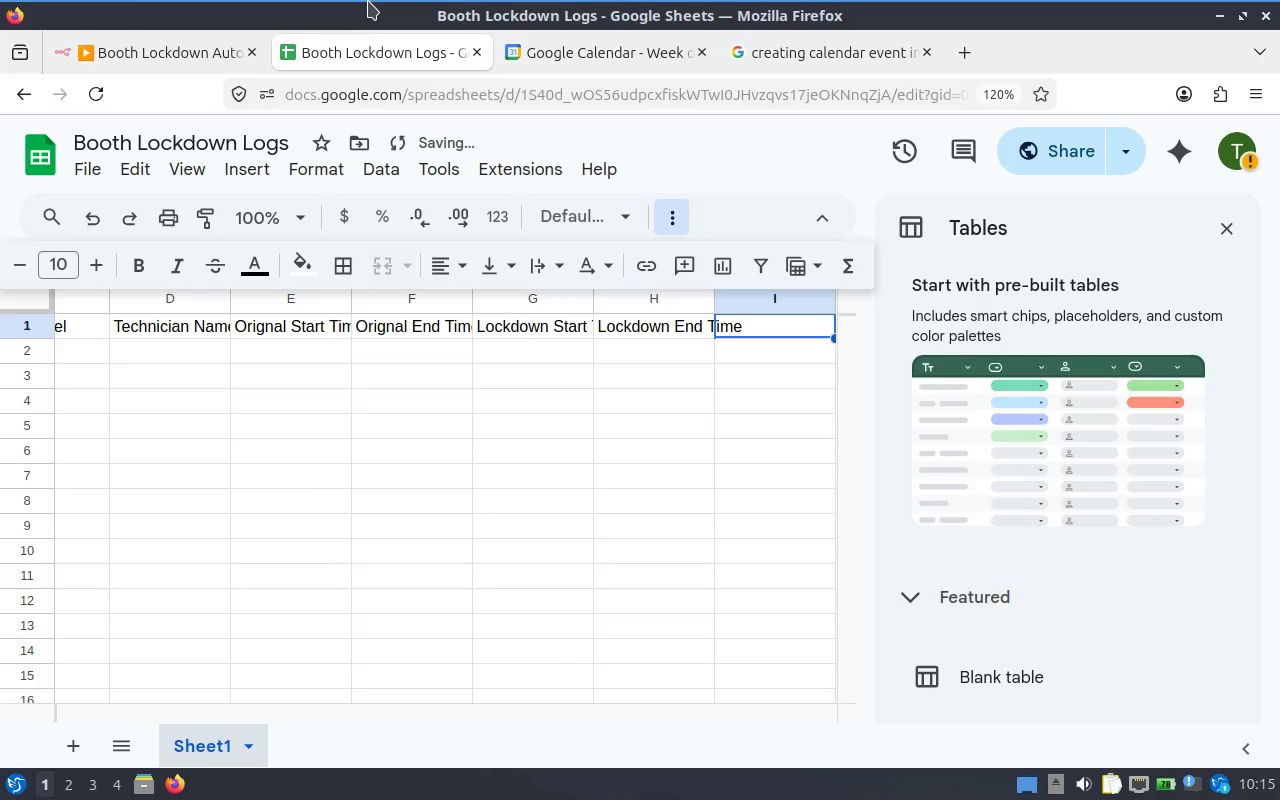 
type(Ceated Lockdown Event ID)
key(Tab)